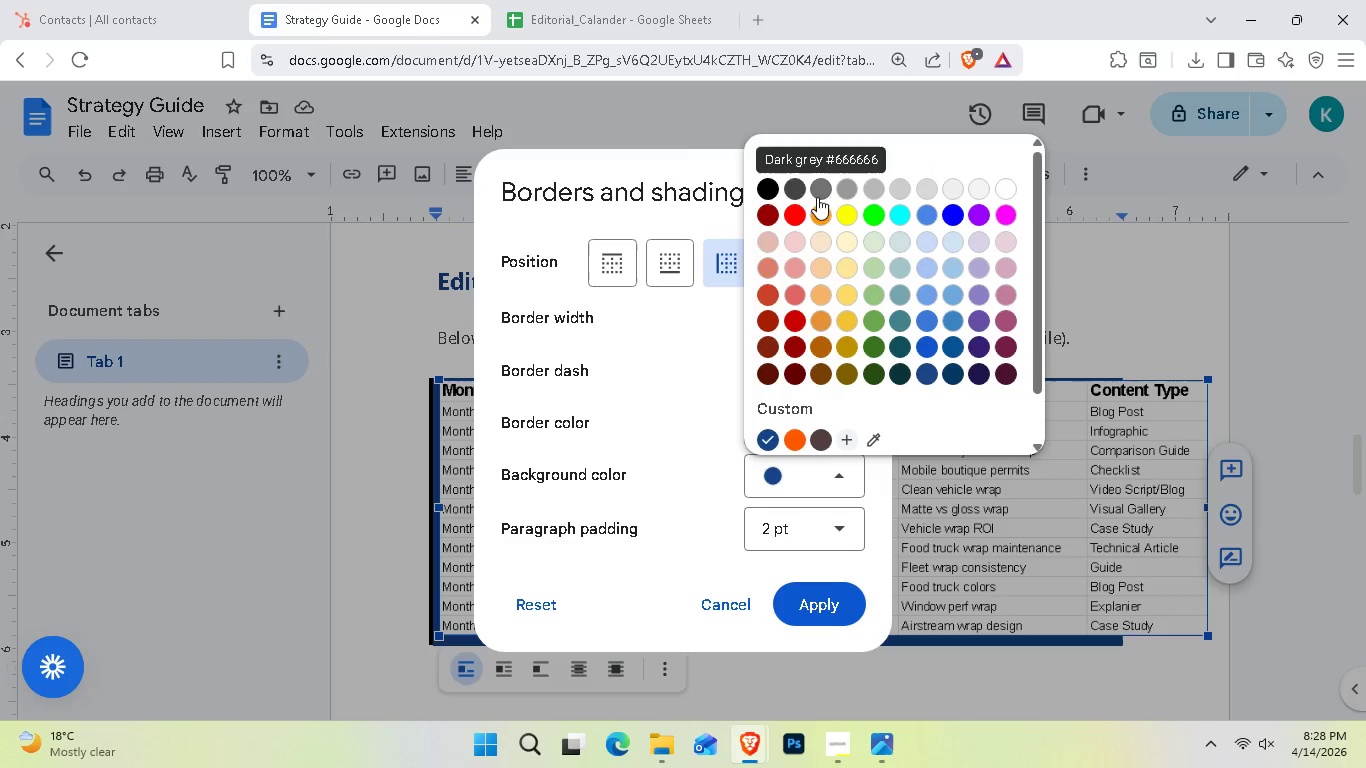 
left_click([840, 188])
 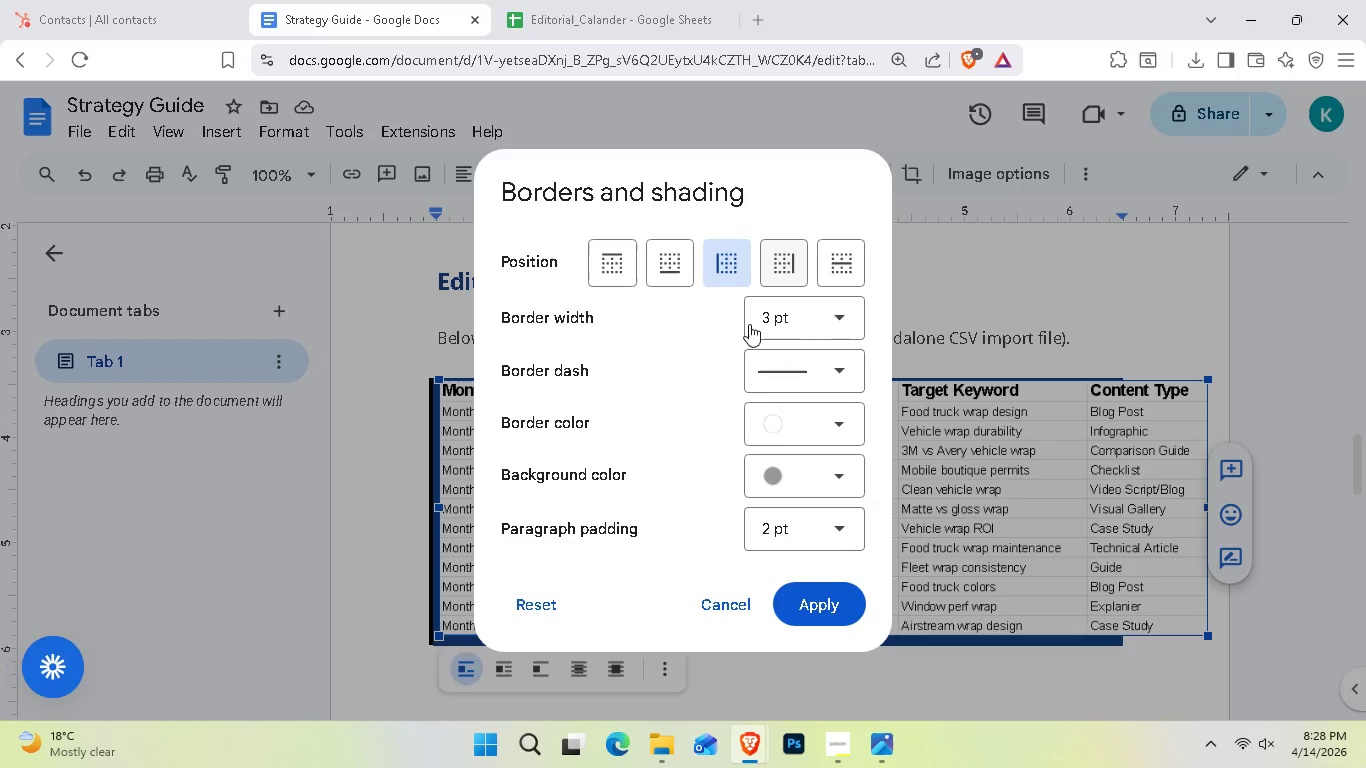 
left_click([771, 423])
 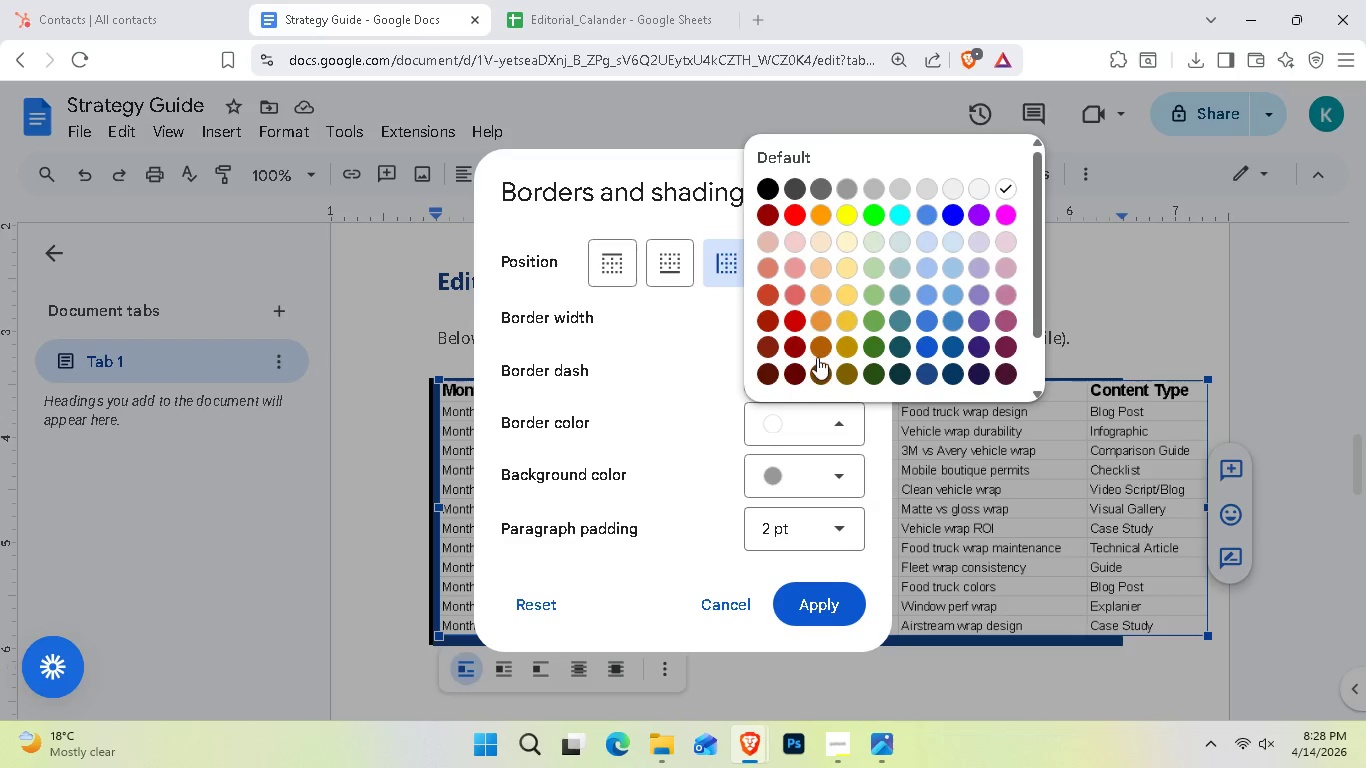 
scroll: coordinate [819, 349], scroll_direction: down, amount: 1.0
 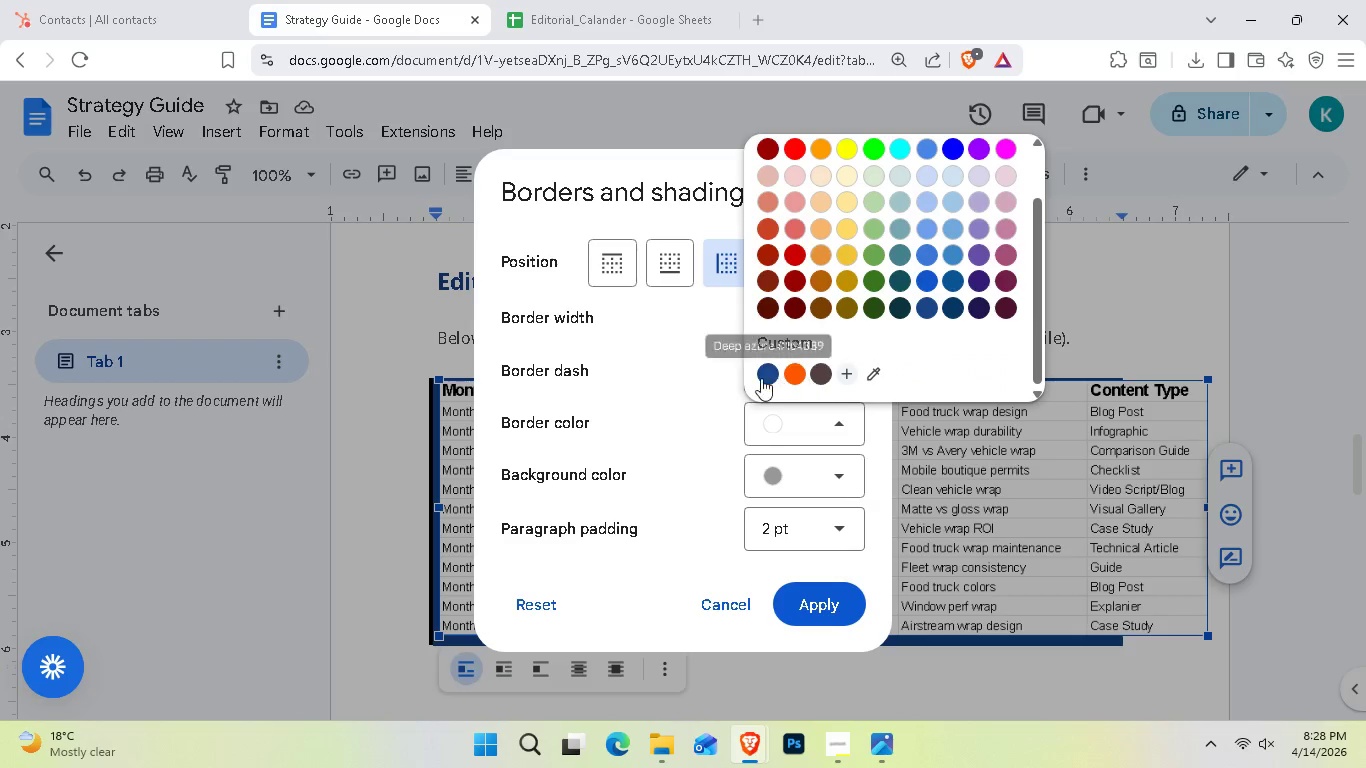 
left_click([758, 379])
 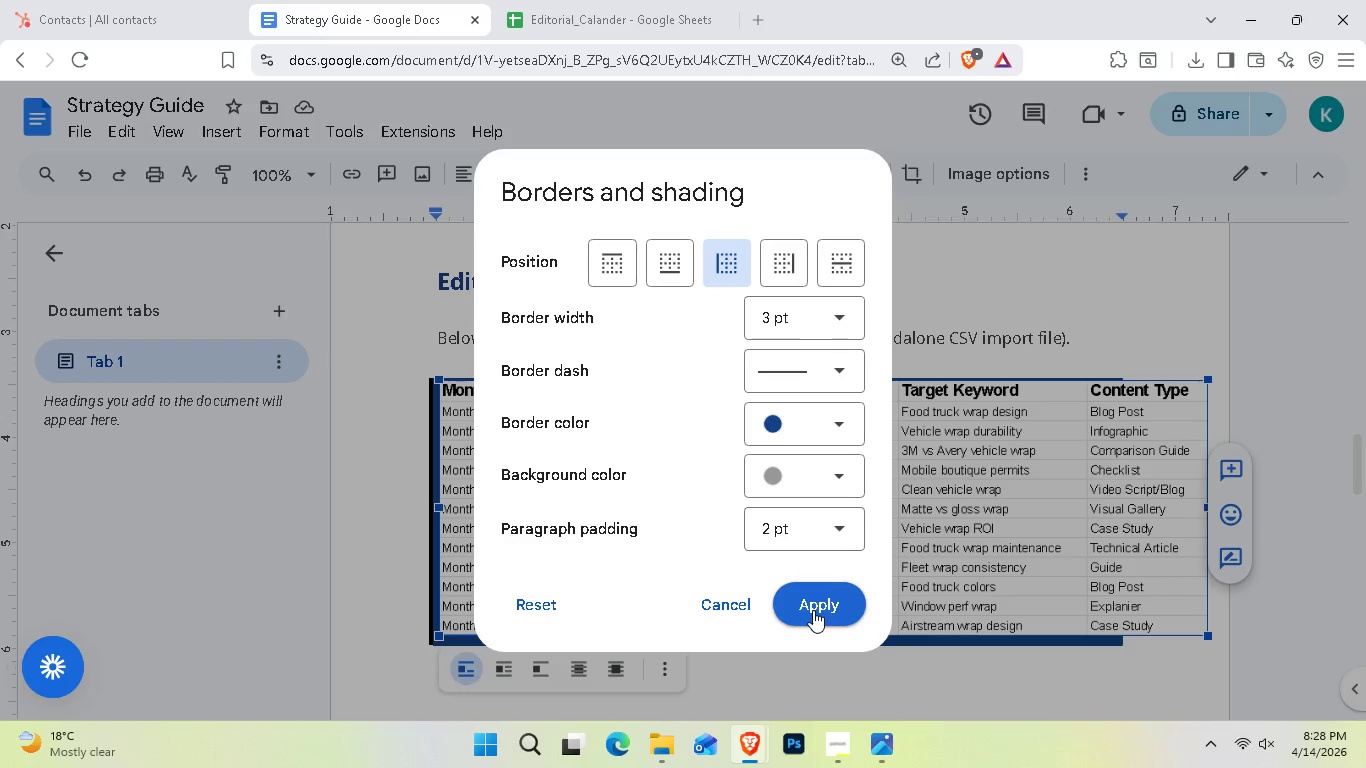 
left_click([814, 611])
 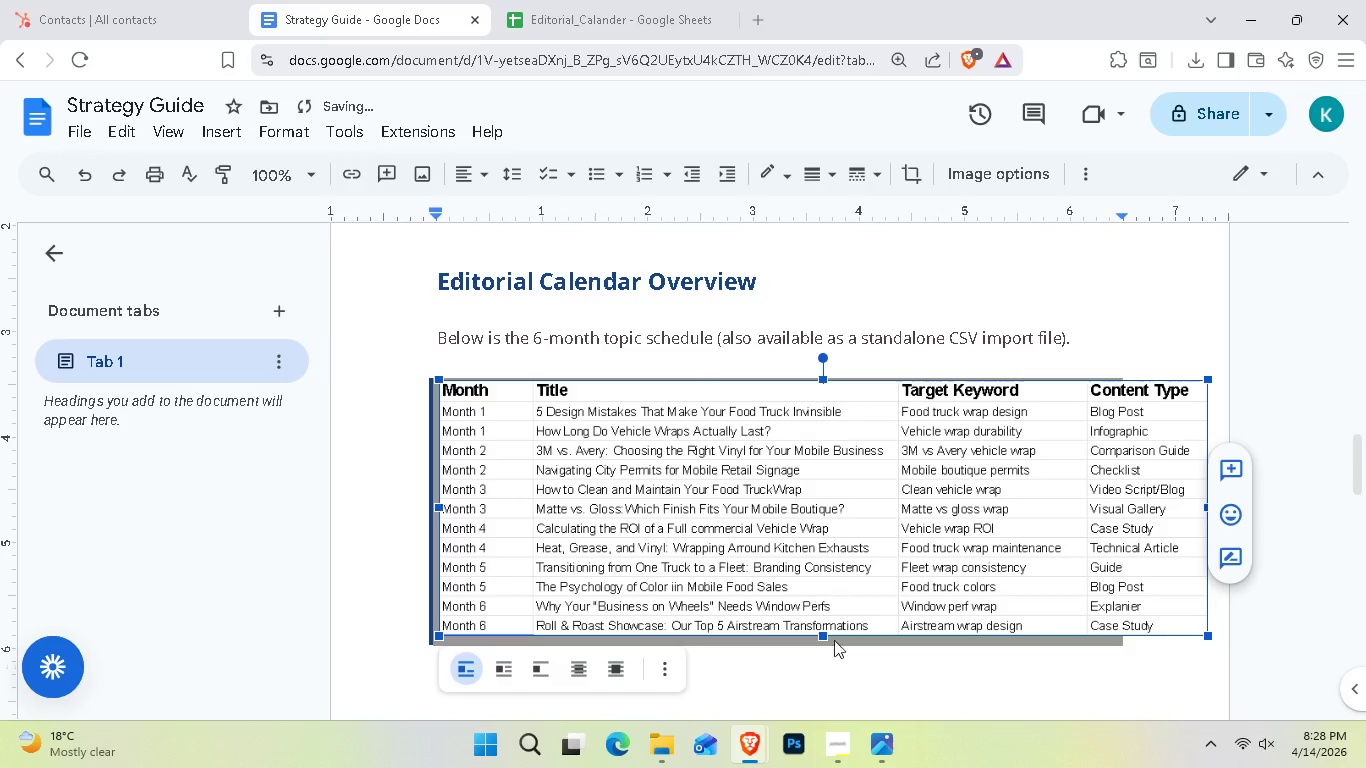 
left_click([861, 688])
 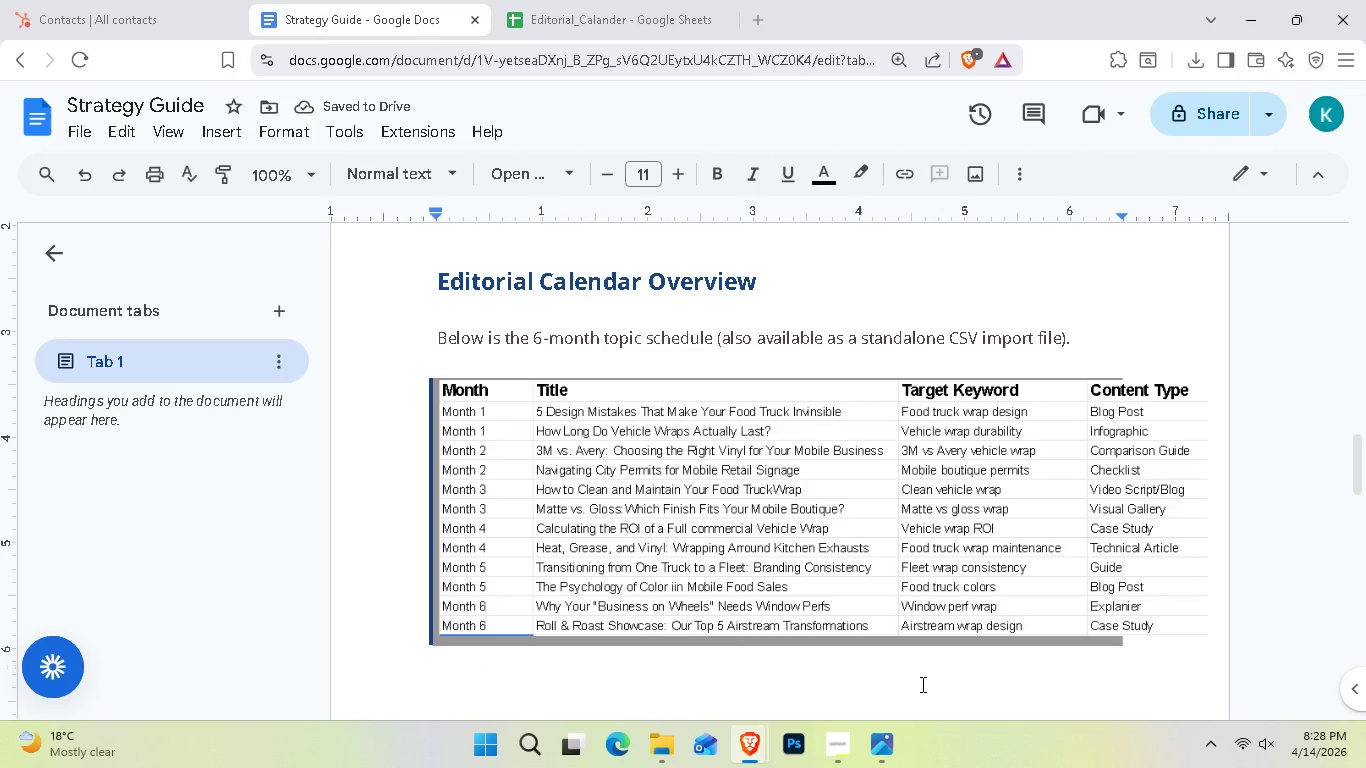 
left_click([571, 566])
 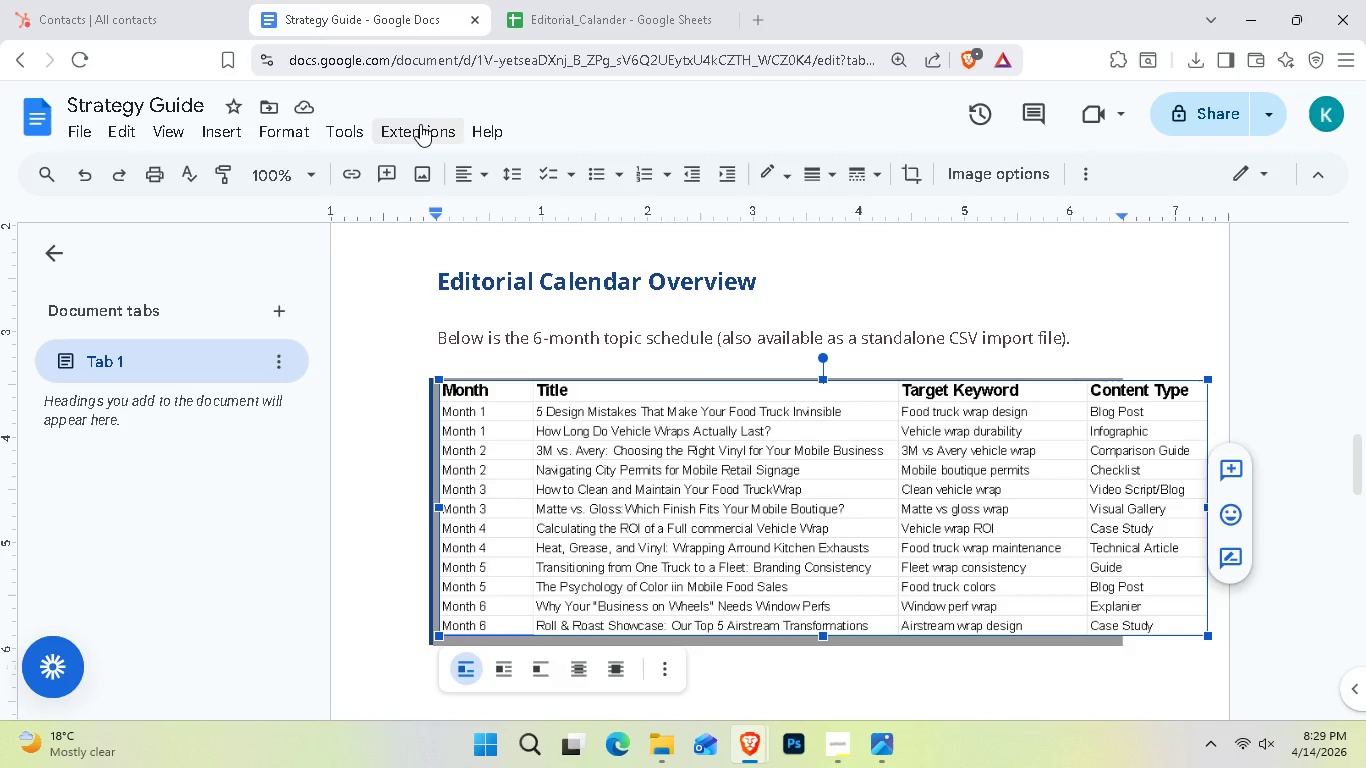 
left_click([275, 141])
 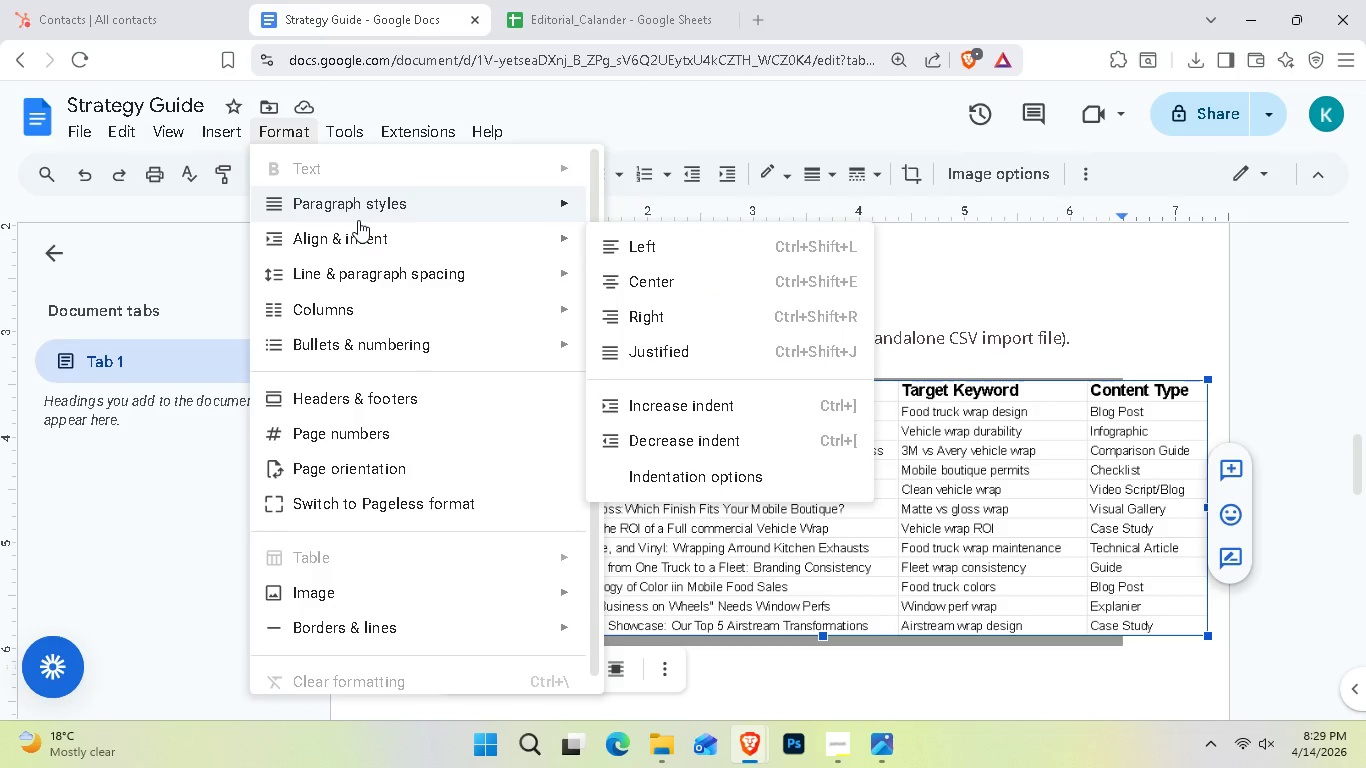 
triple_click([363, 206])
 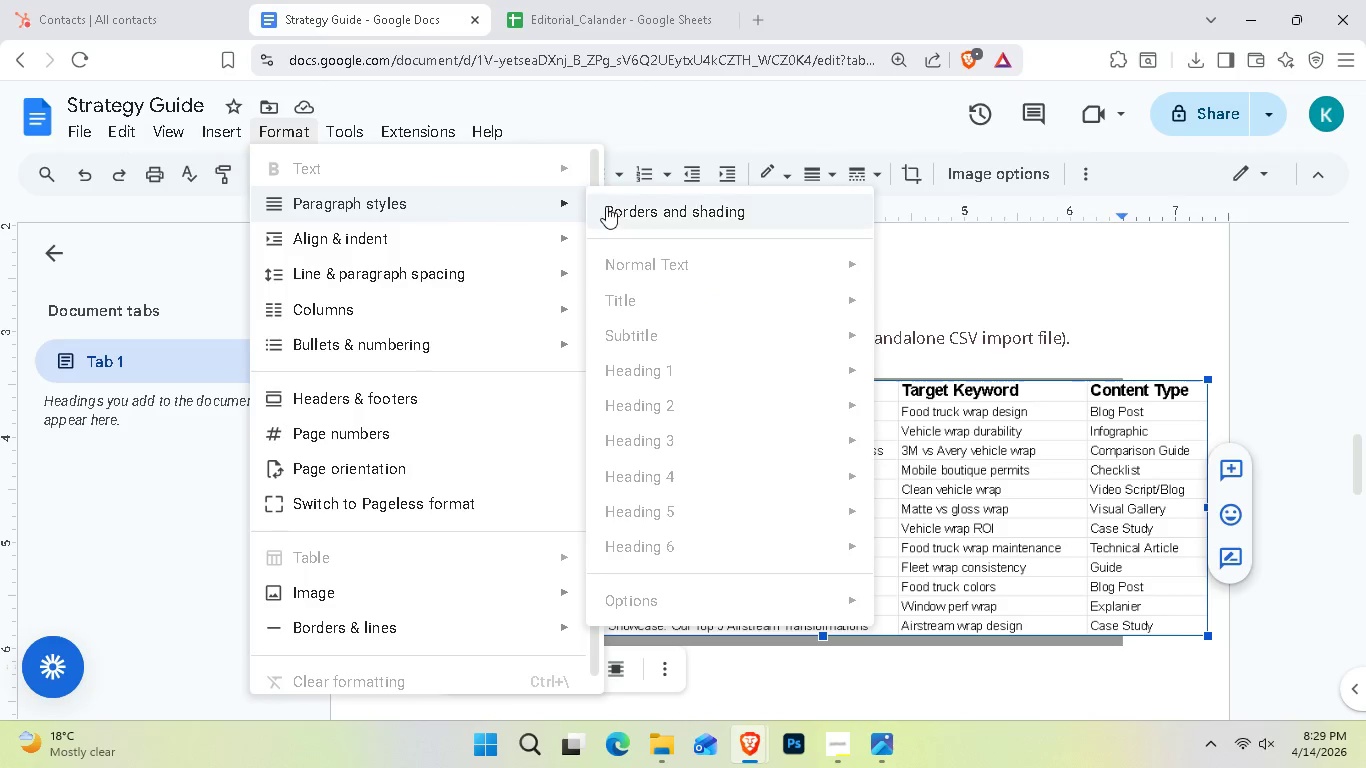 
triple_click([608, 206])
 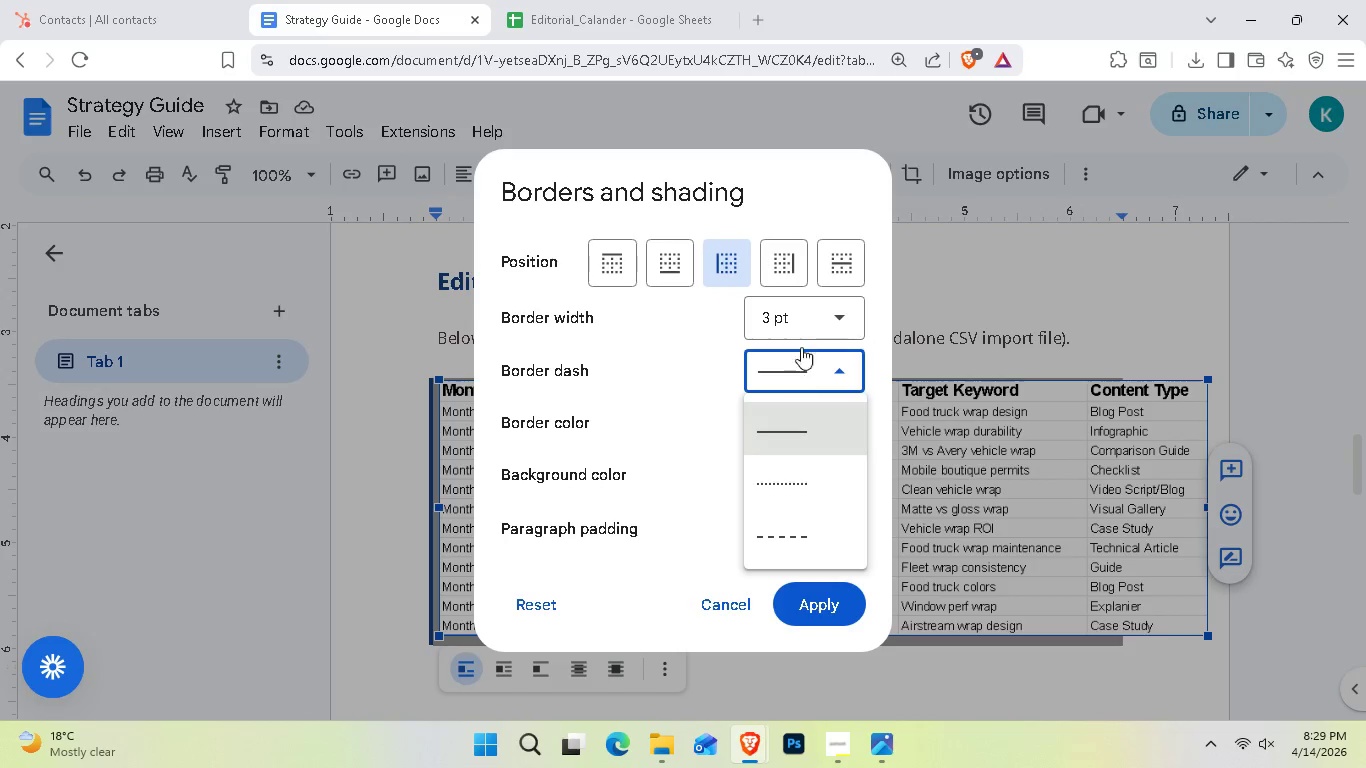 
double_click([651, 414])
 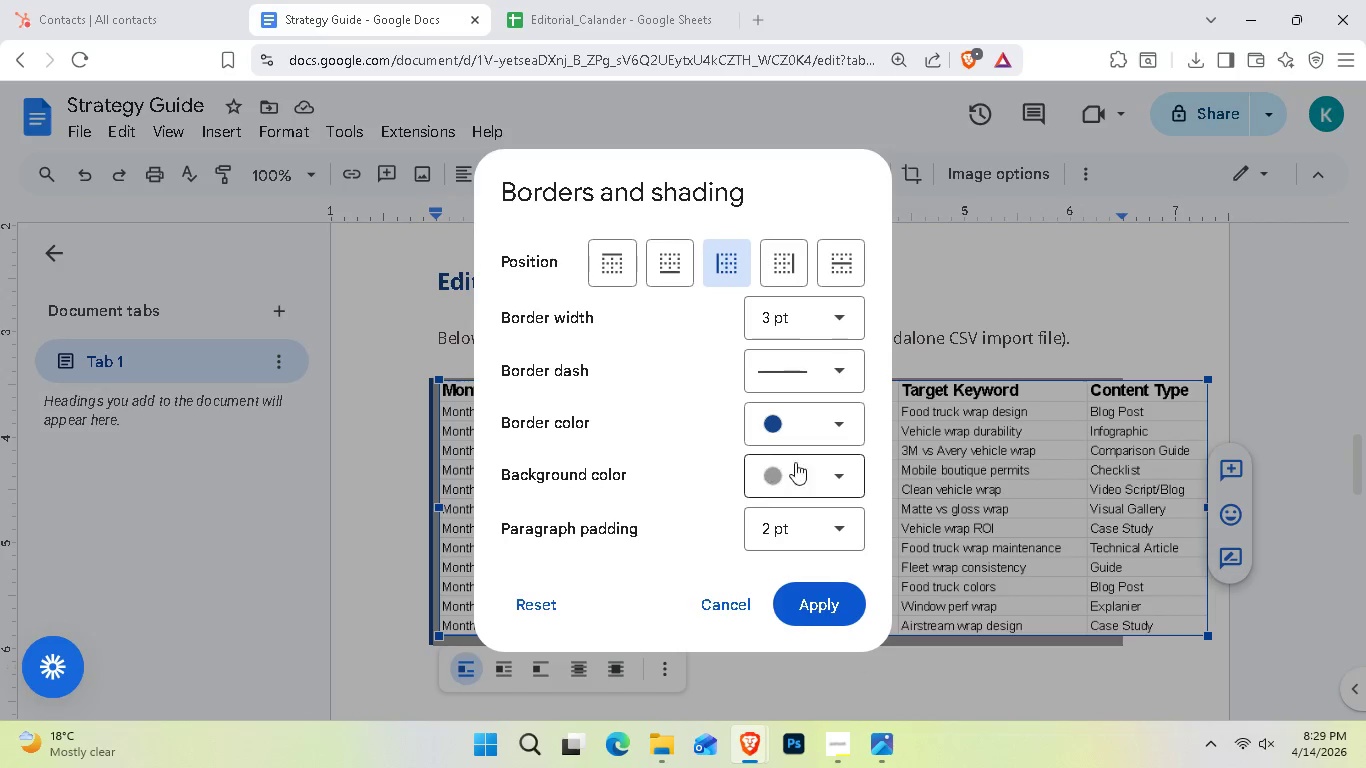 
left_click([817, 461])
 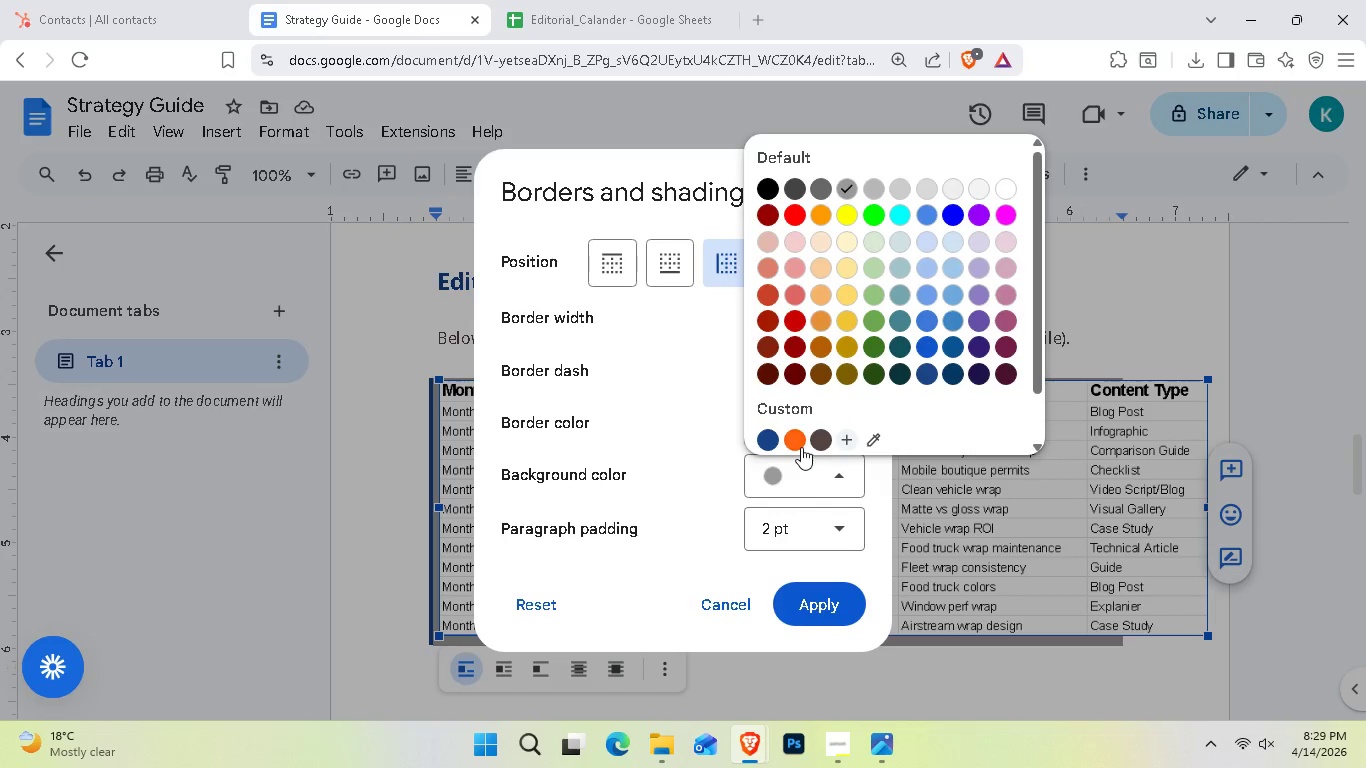 
left_click([800, 446])
 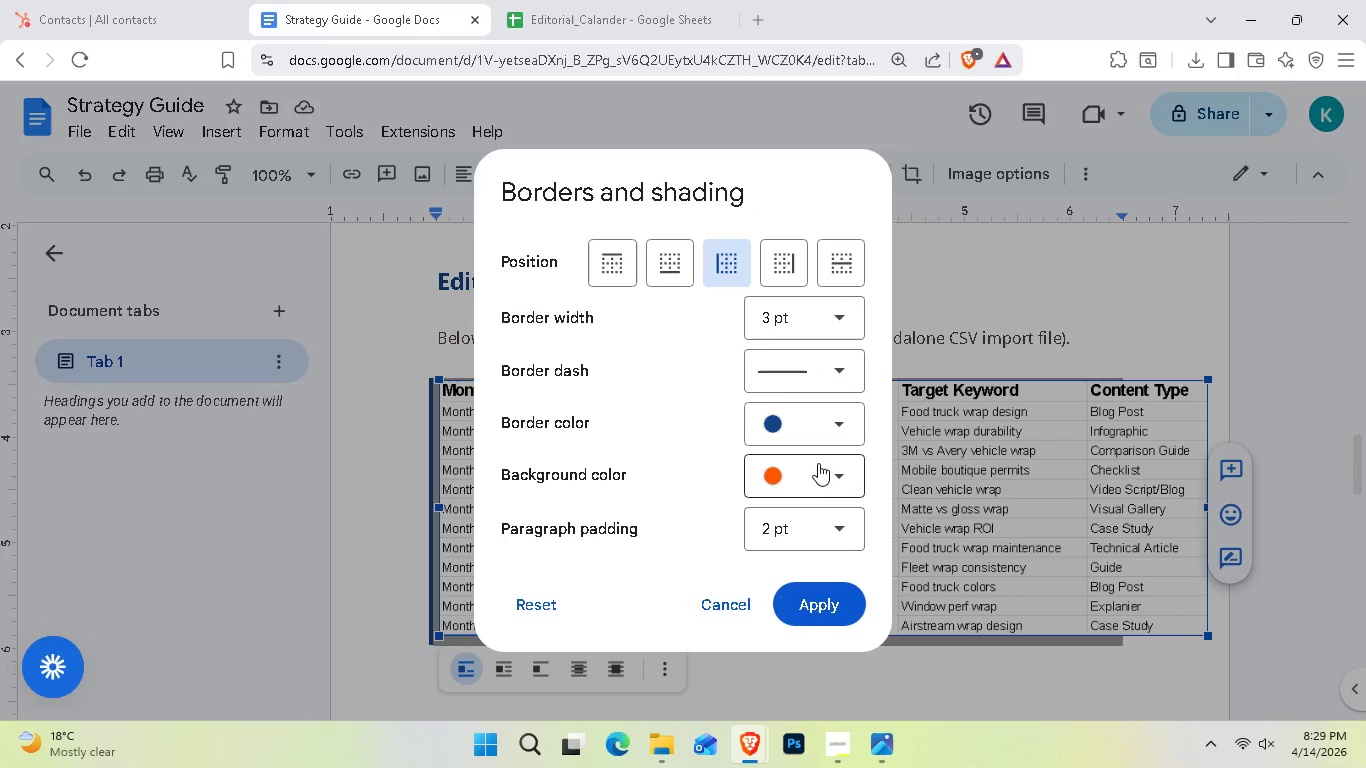 
double_click([817, 426])
 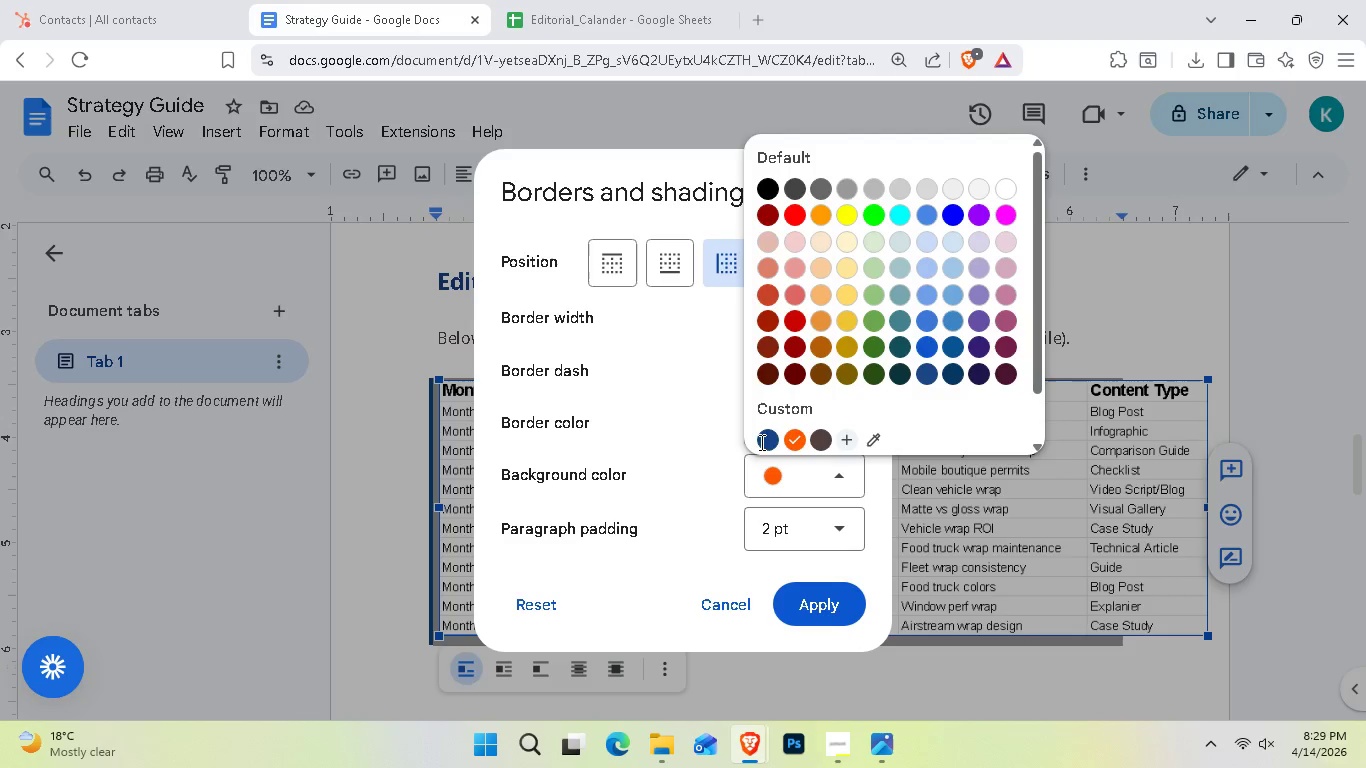 
left_click([773, 431])
 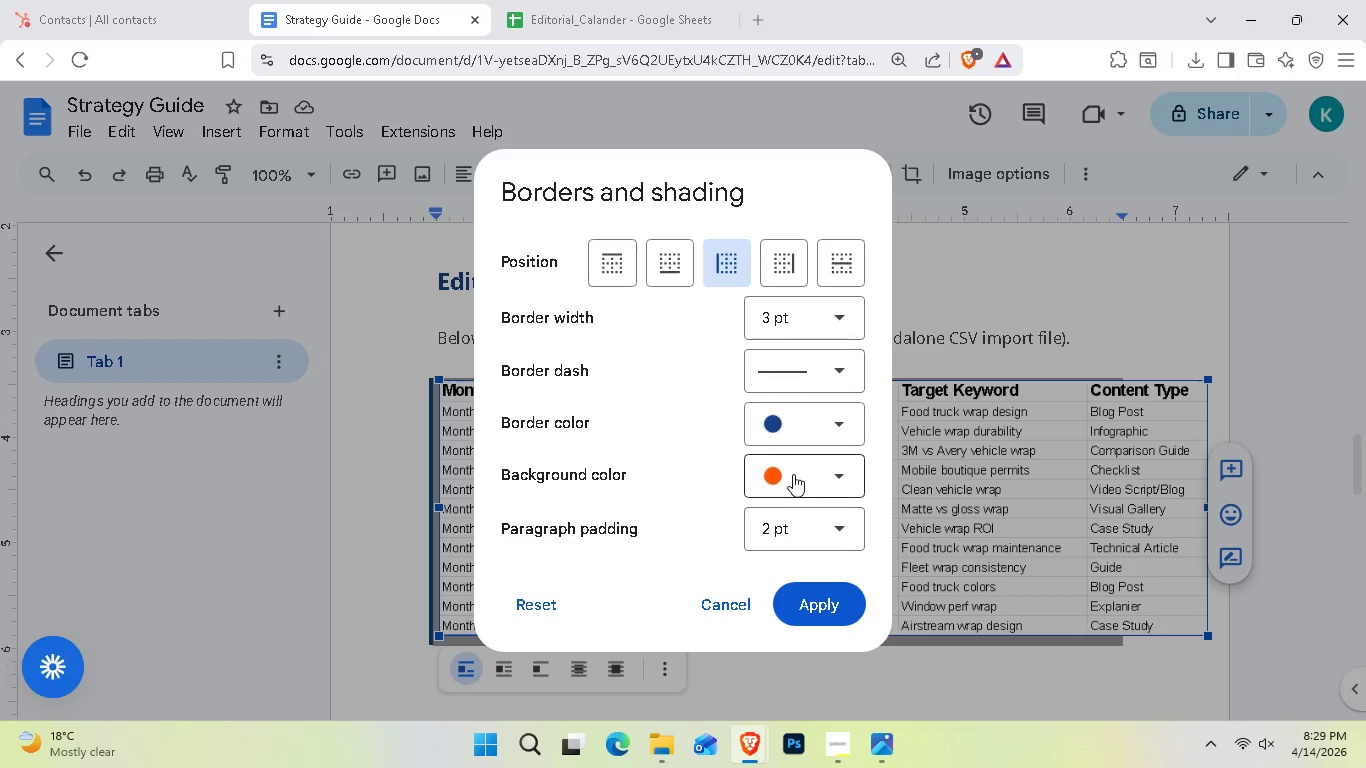 
left_click([793, 481])
 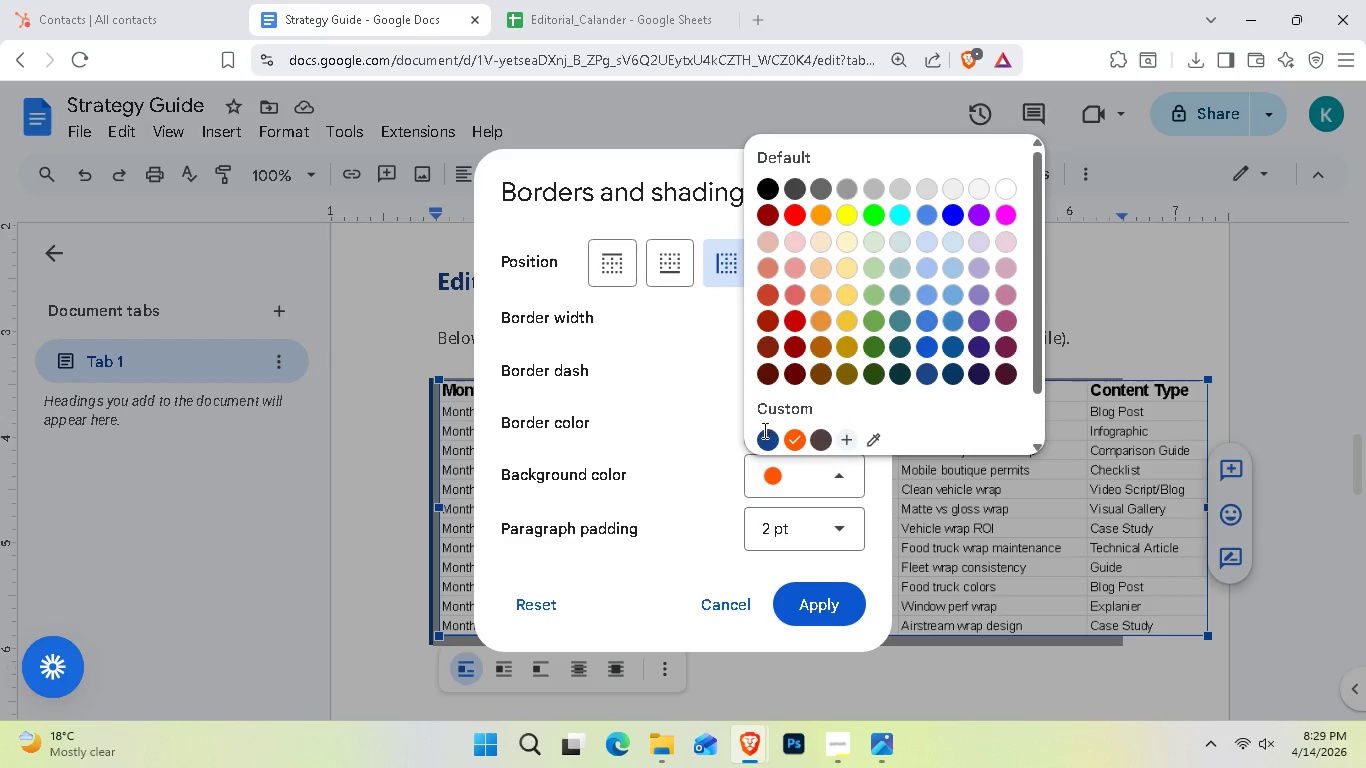 
double_click([762, 428])
 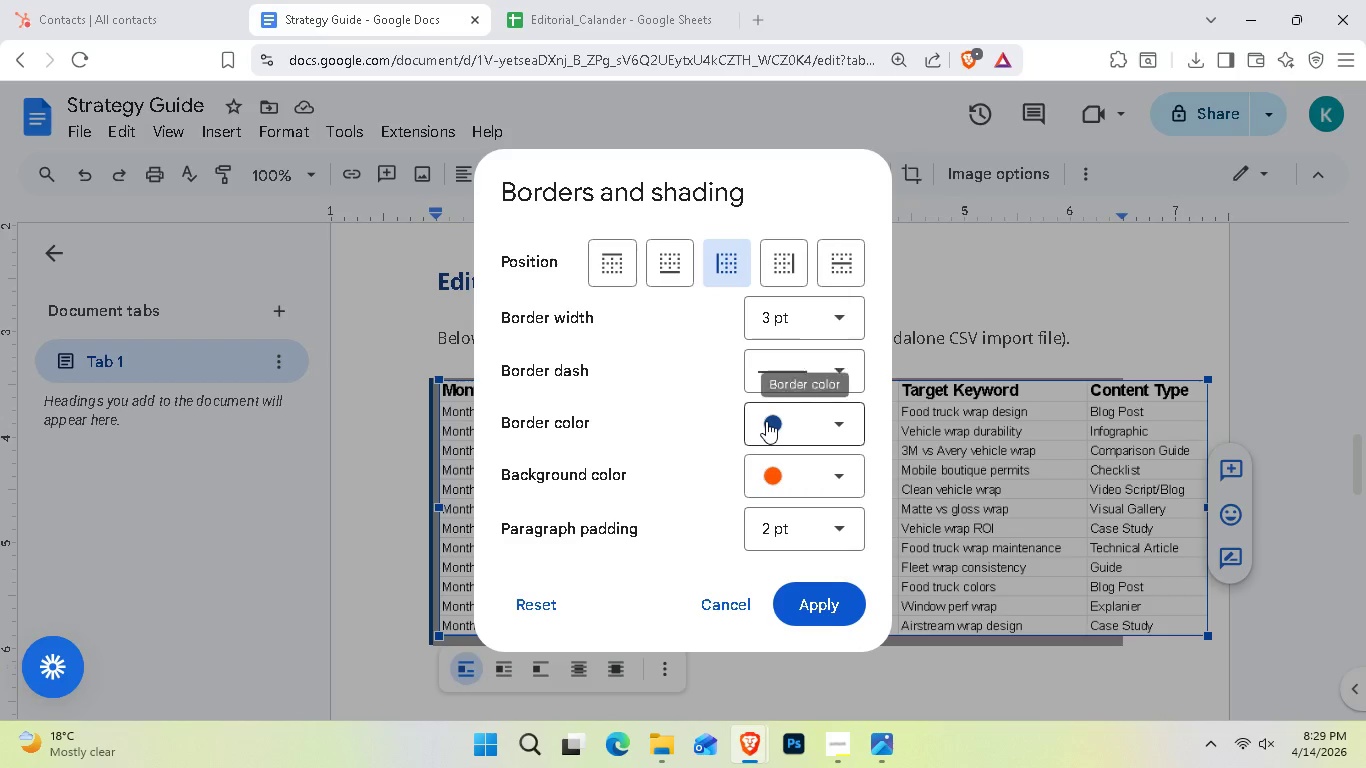 
triple_click([766, 421])
 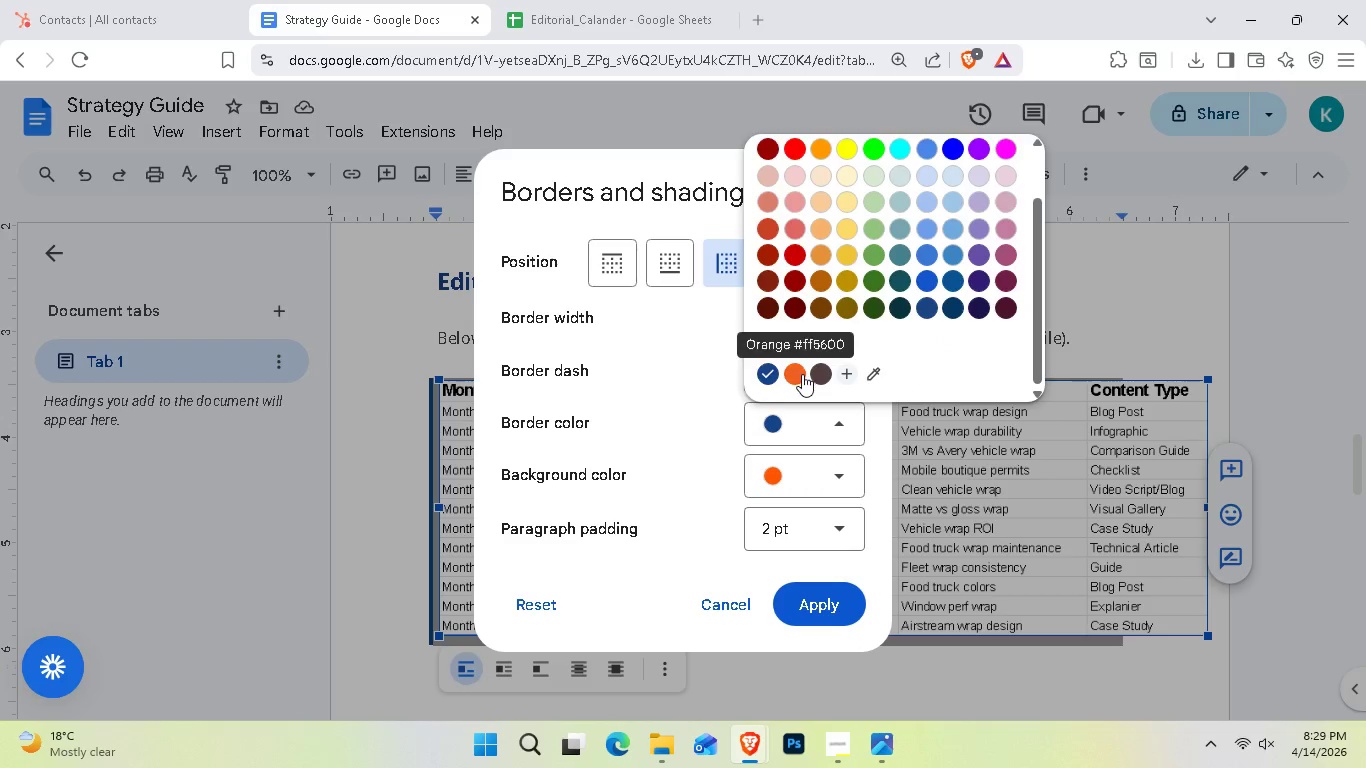 
left_click([811, 470])